 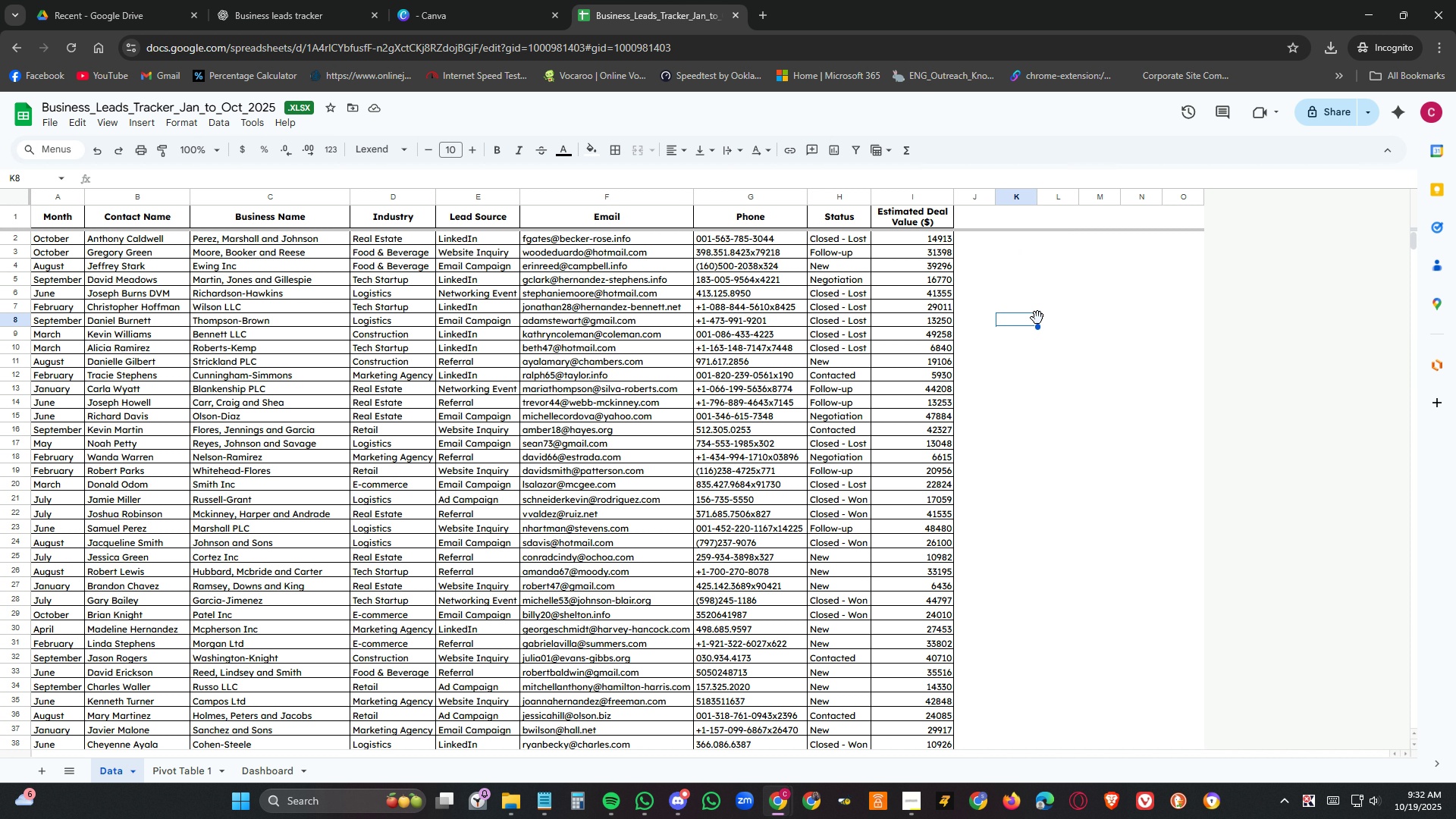 
key(Control+V)
 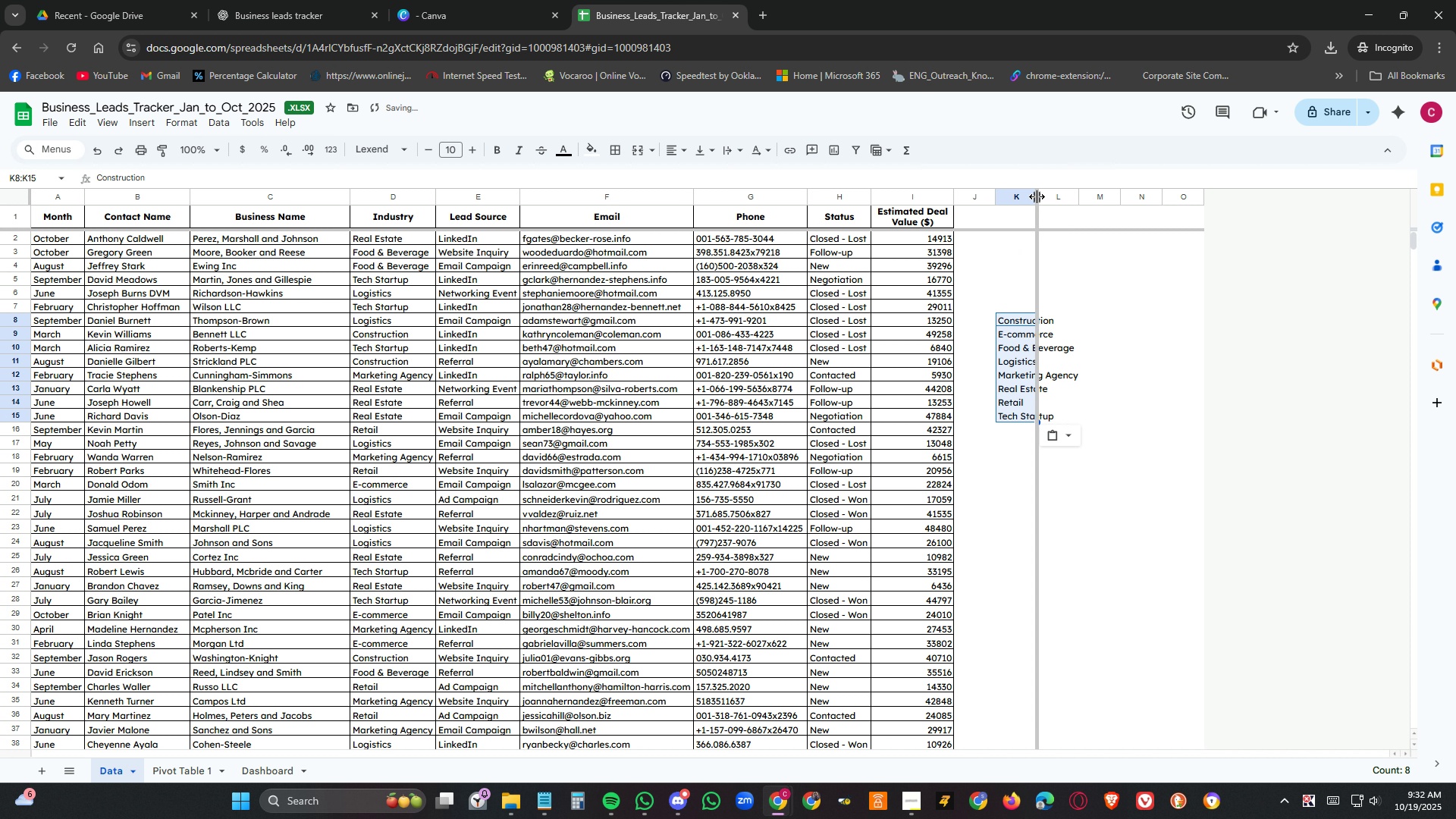 
double_click([1037, 196])
 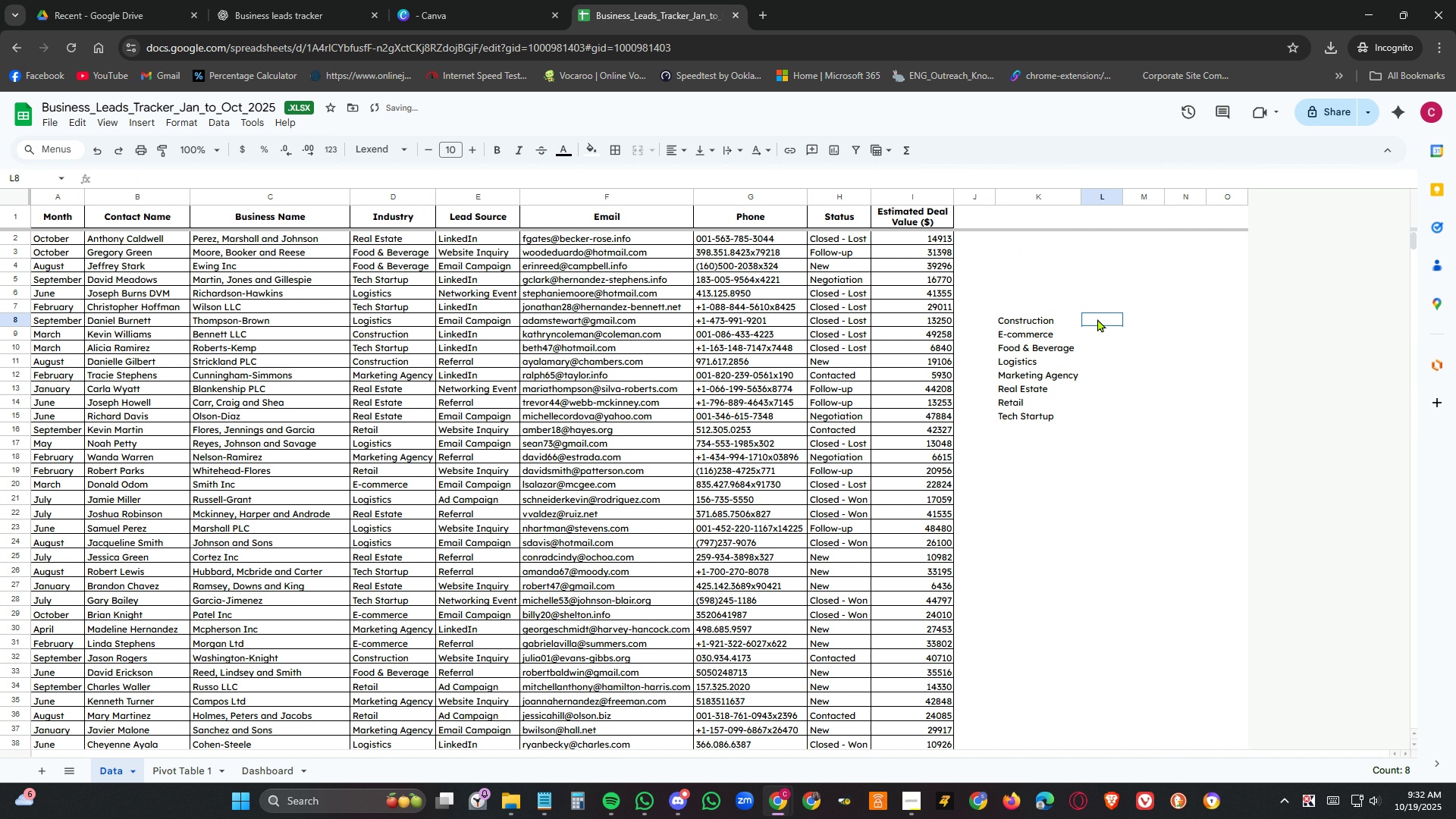 
left_click([1097, 318])
 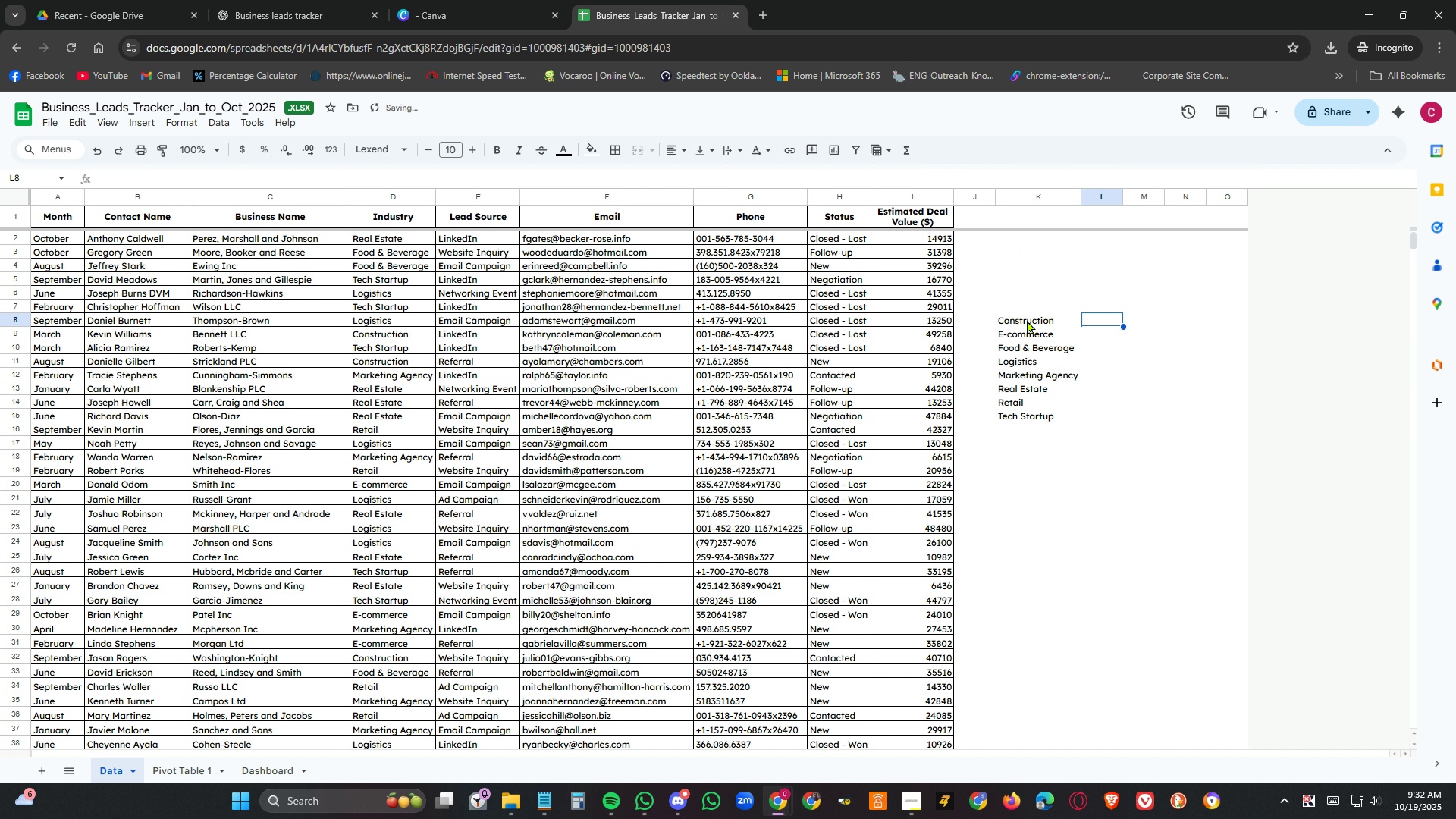 
left_click_drag(start_coordinate=[1027, 320], to_coordinate=[1144, 418])
 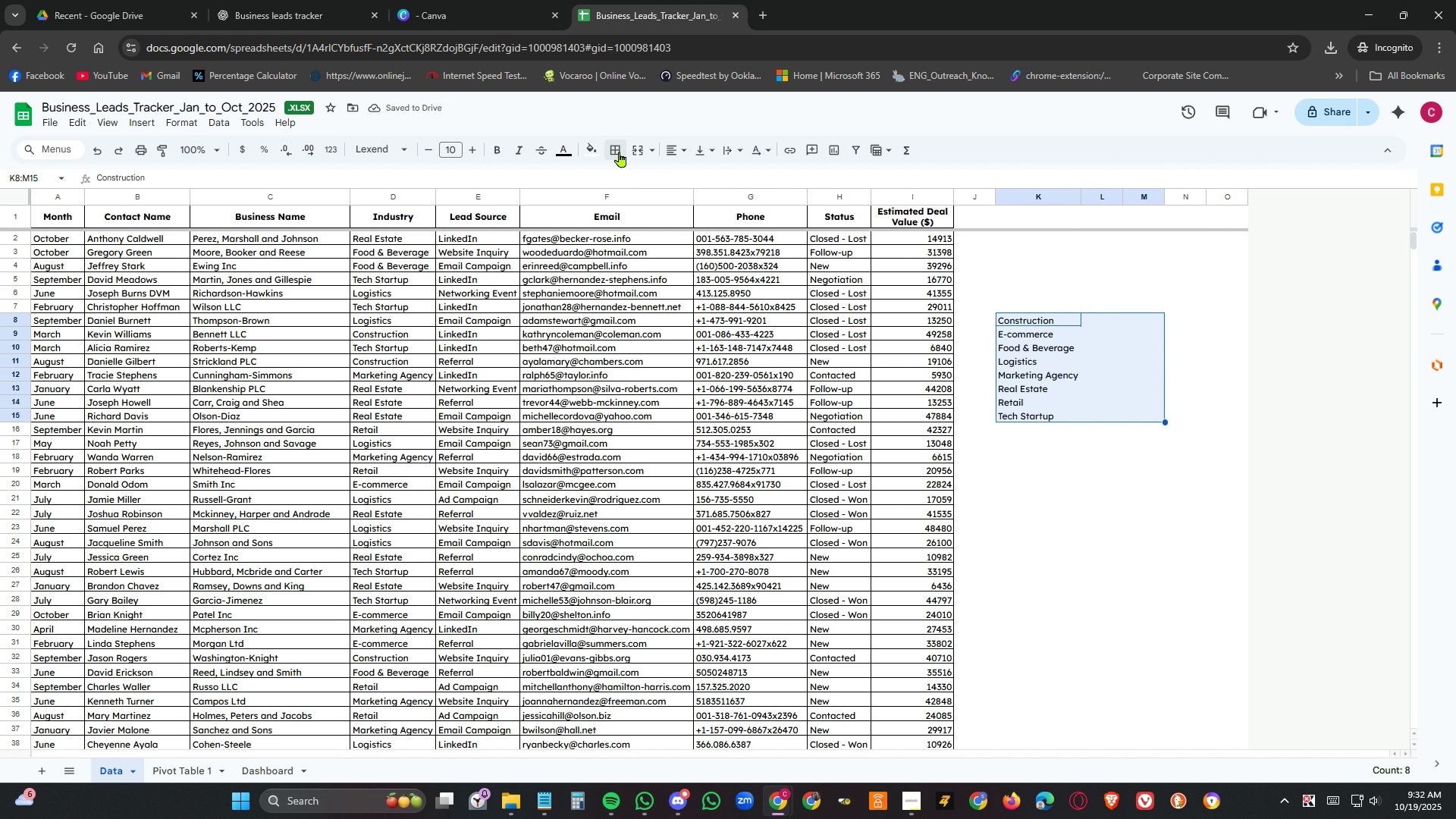 
left_click([620, 151])
 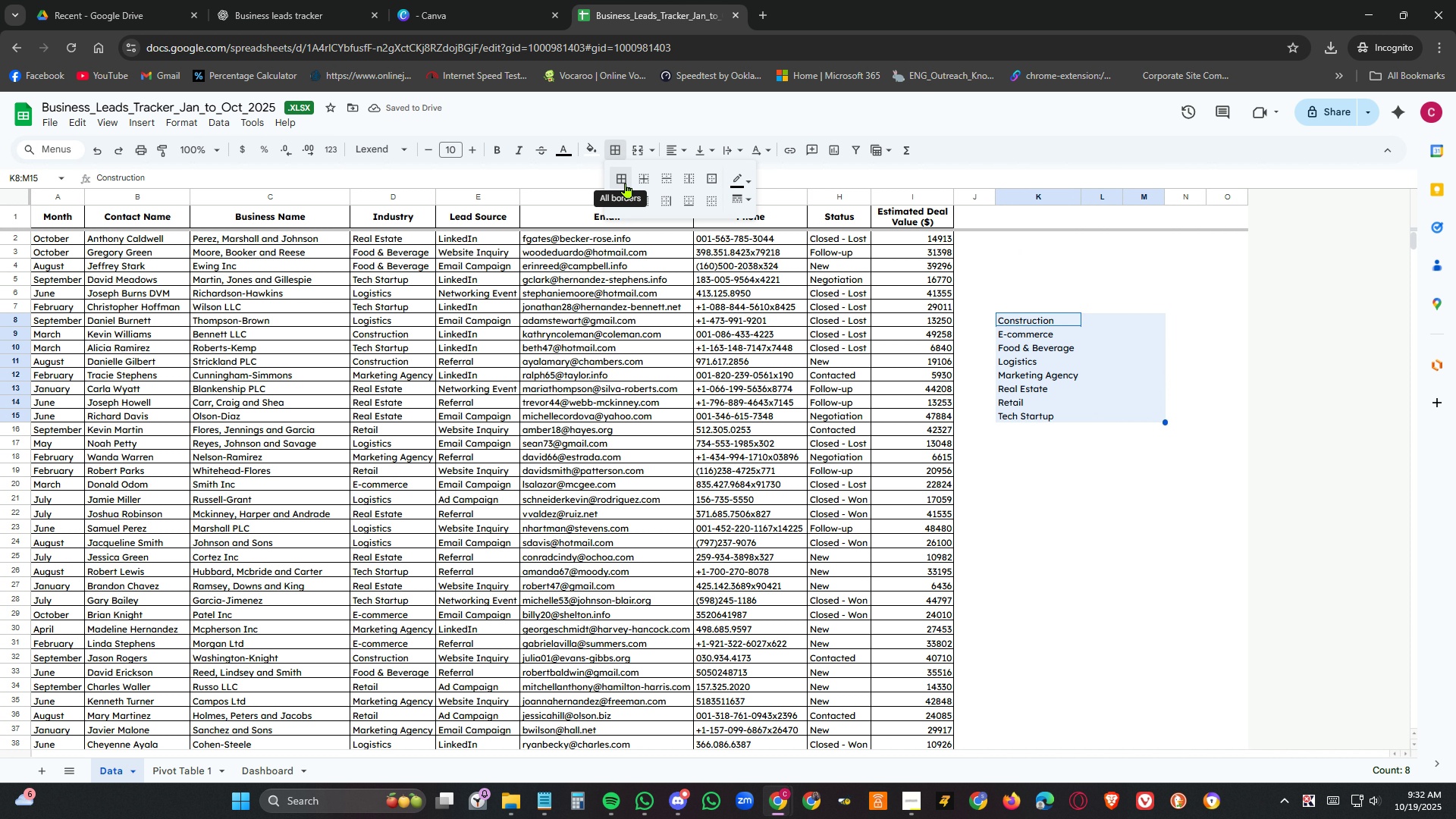 
left_click([626, 183])
 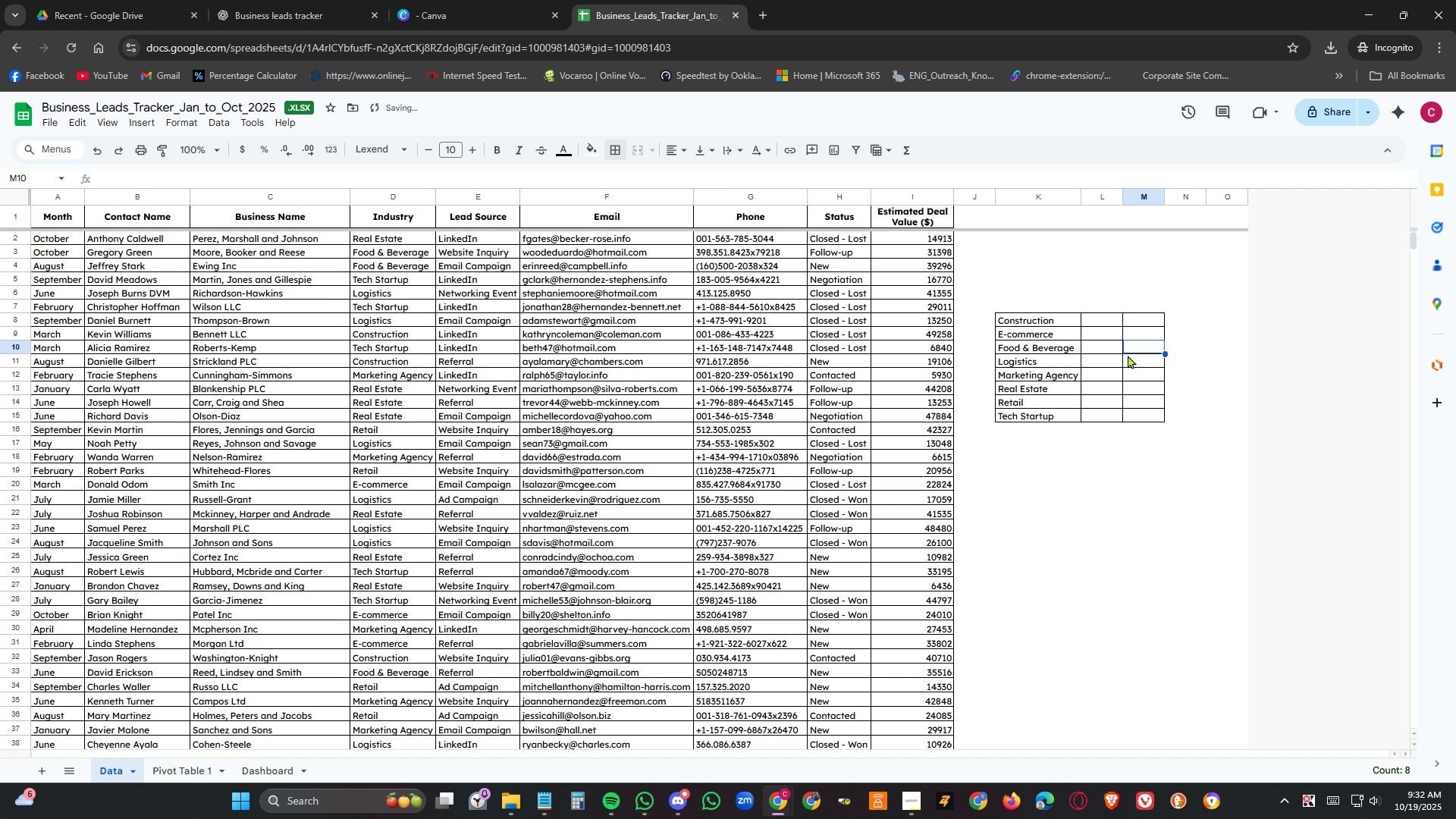 
left_click([1128, 355])
 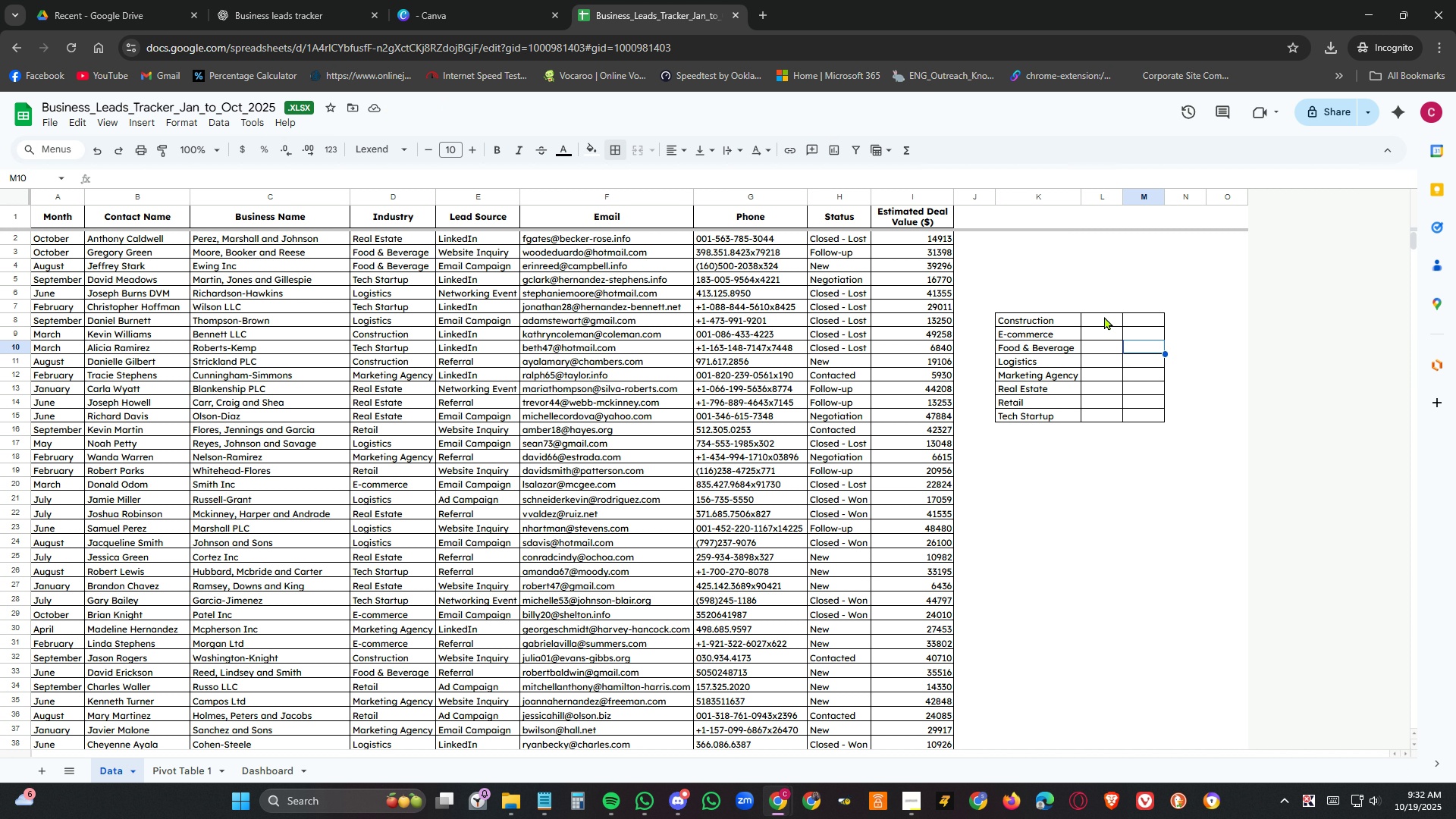 
wait(5.51)
 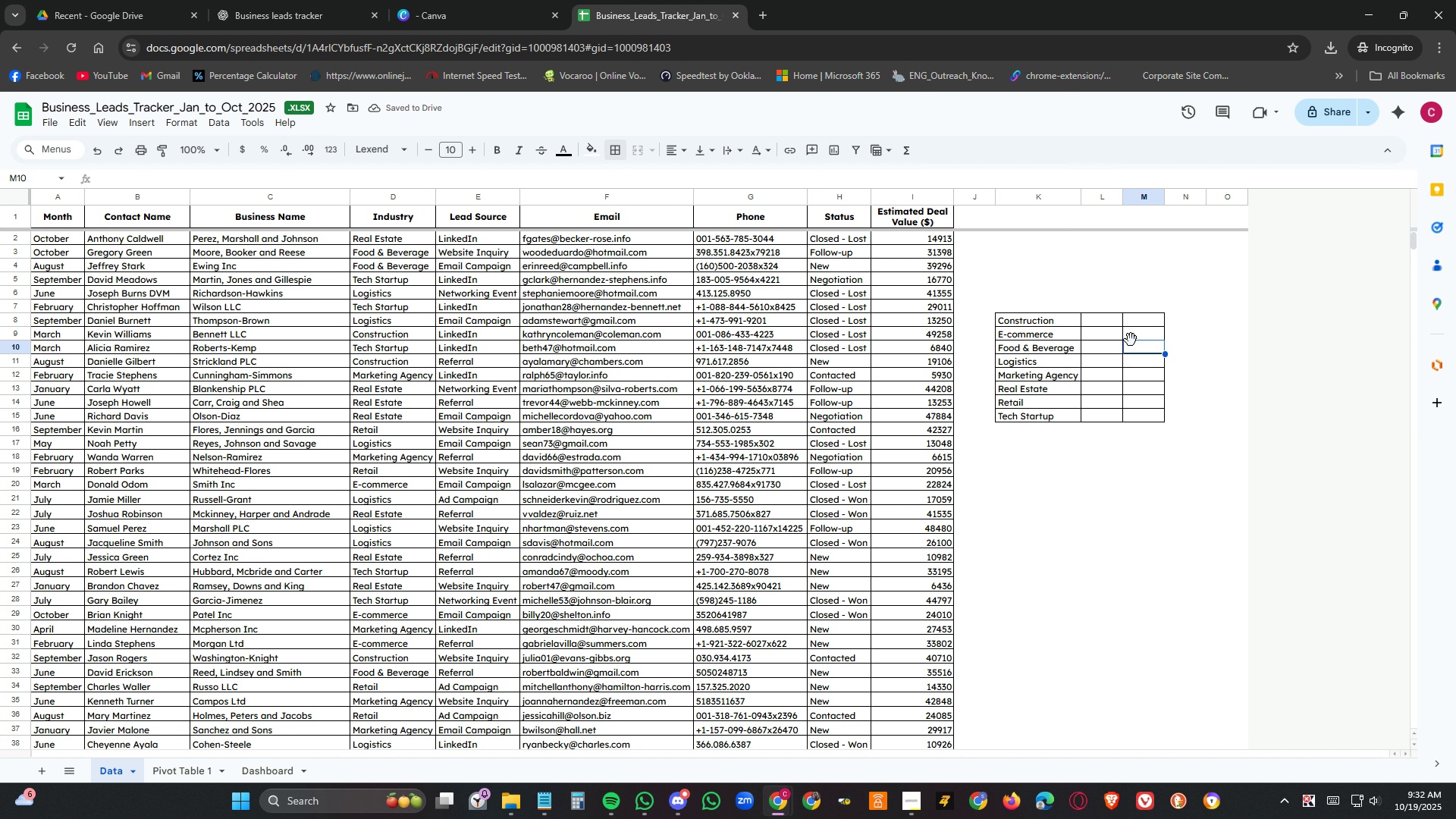 
left_click([1042, 301])
 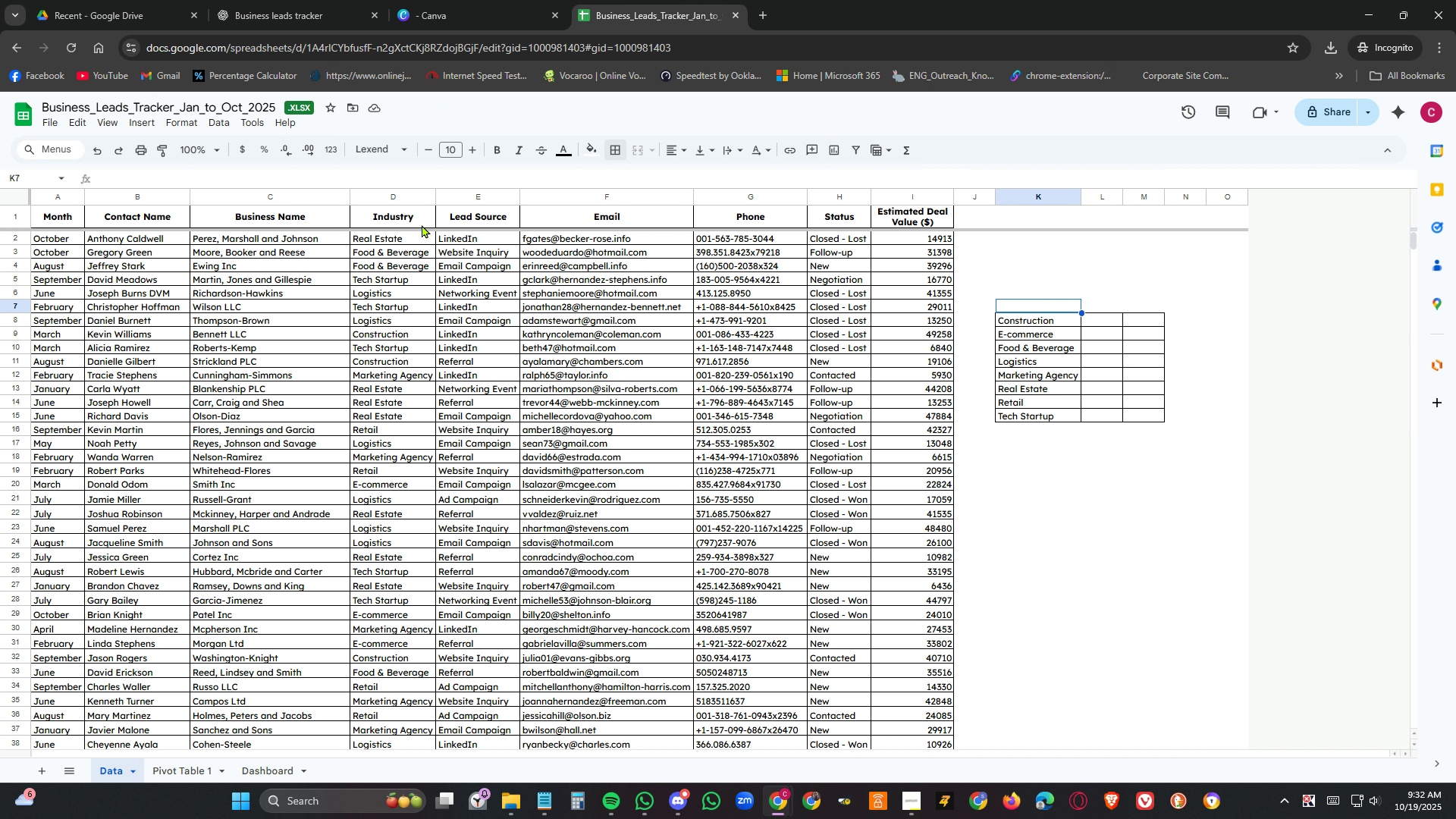 
left_click([421, 221])
 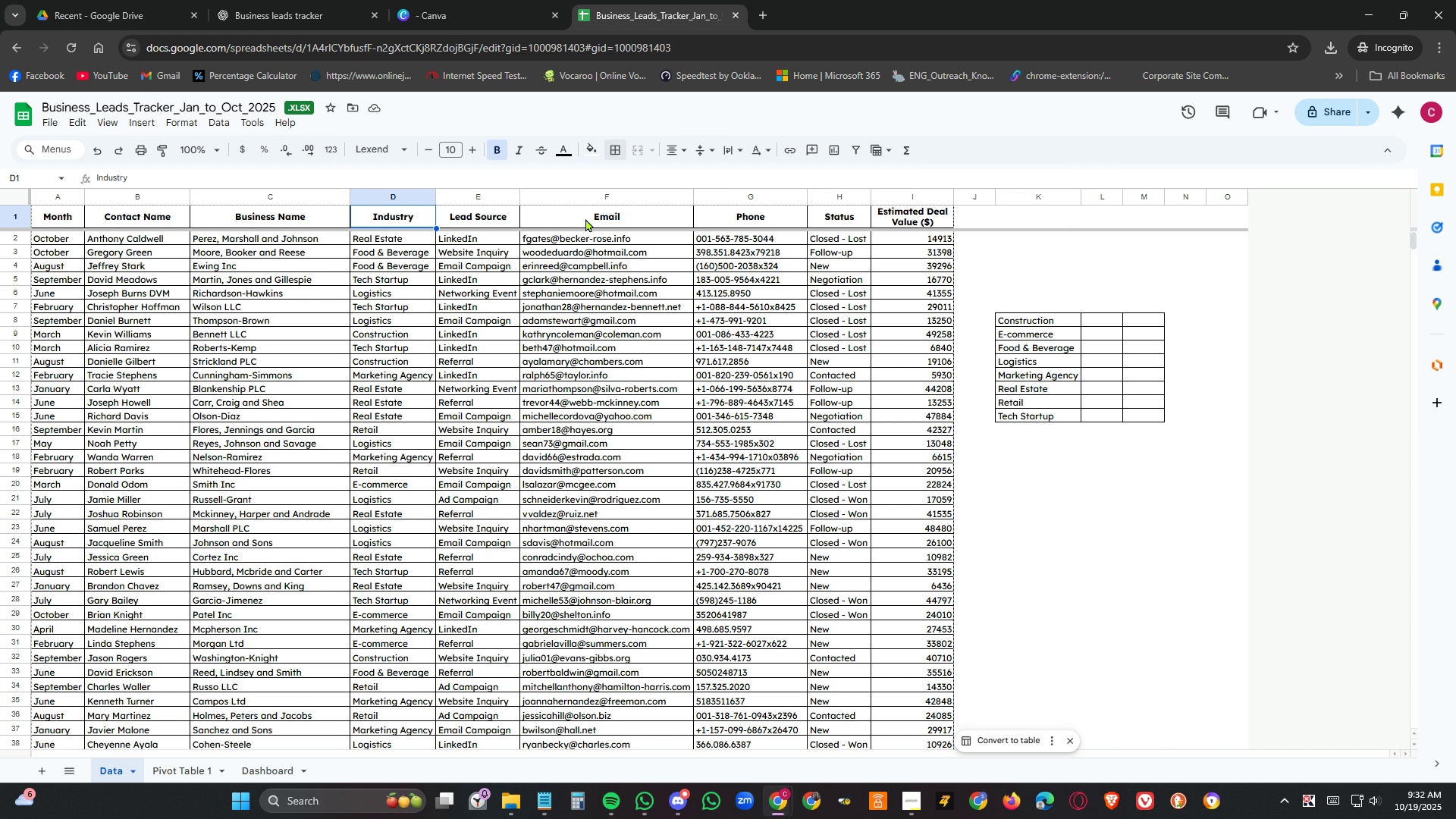 
key(Control+C)
 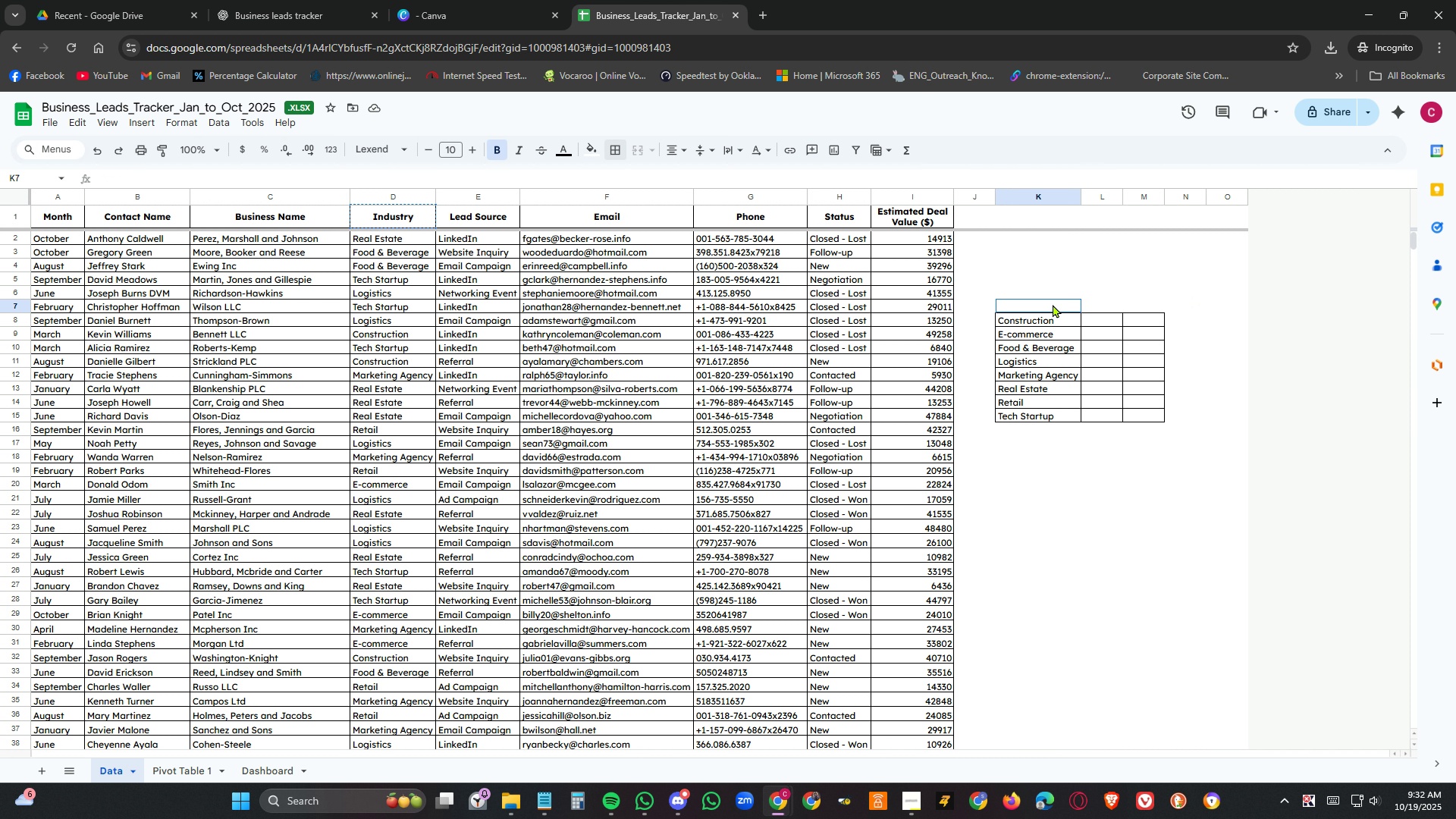 
left_click([1053, 304])
 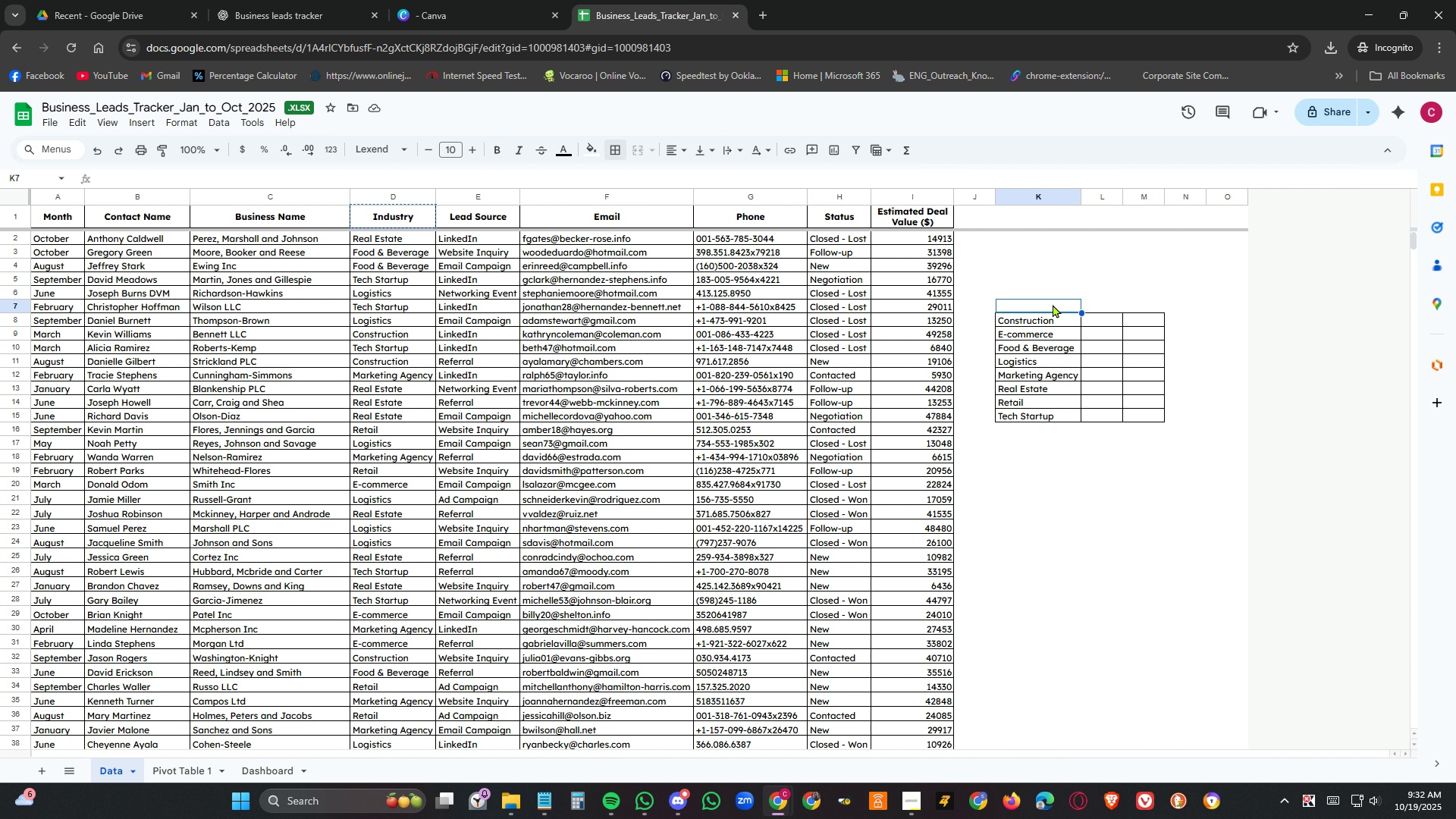 
key(Control+V)
 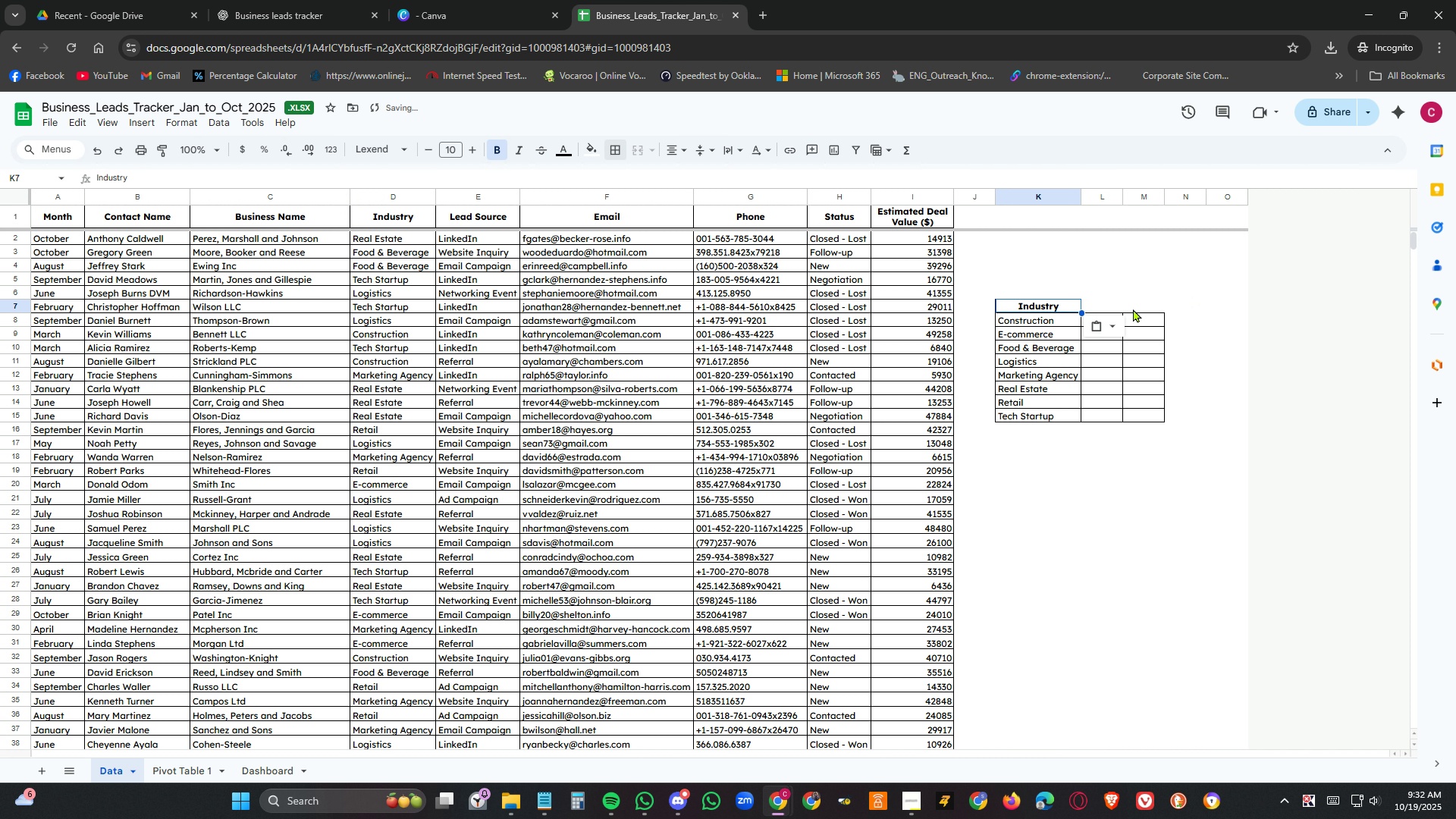 
left_click_drag(start_coordinate=[1141, 318], to_coordinate=[1139, 415])
 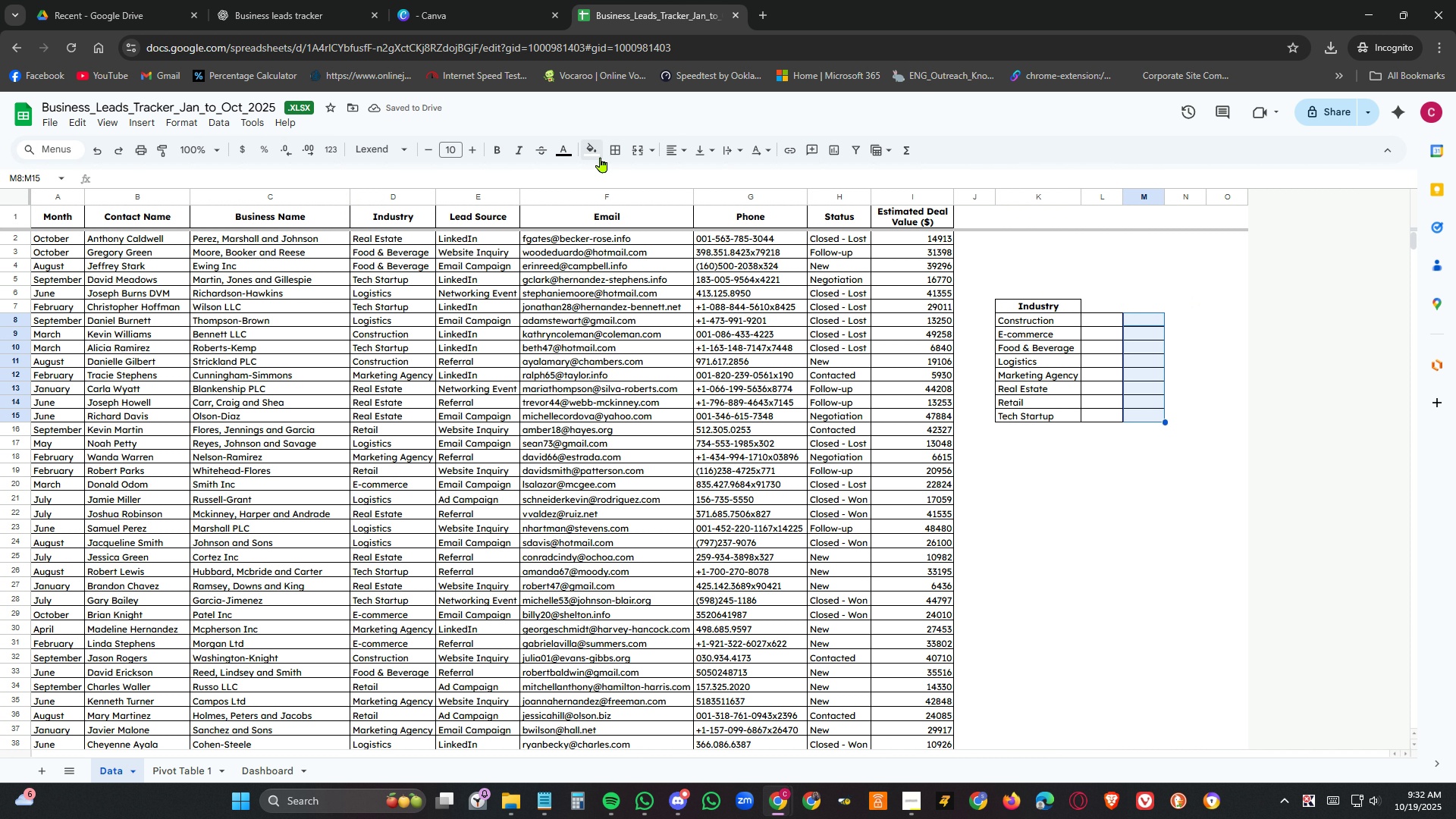 
left_click([619, 153])
 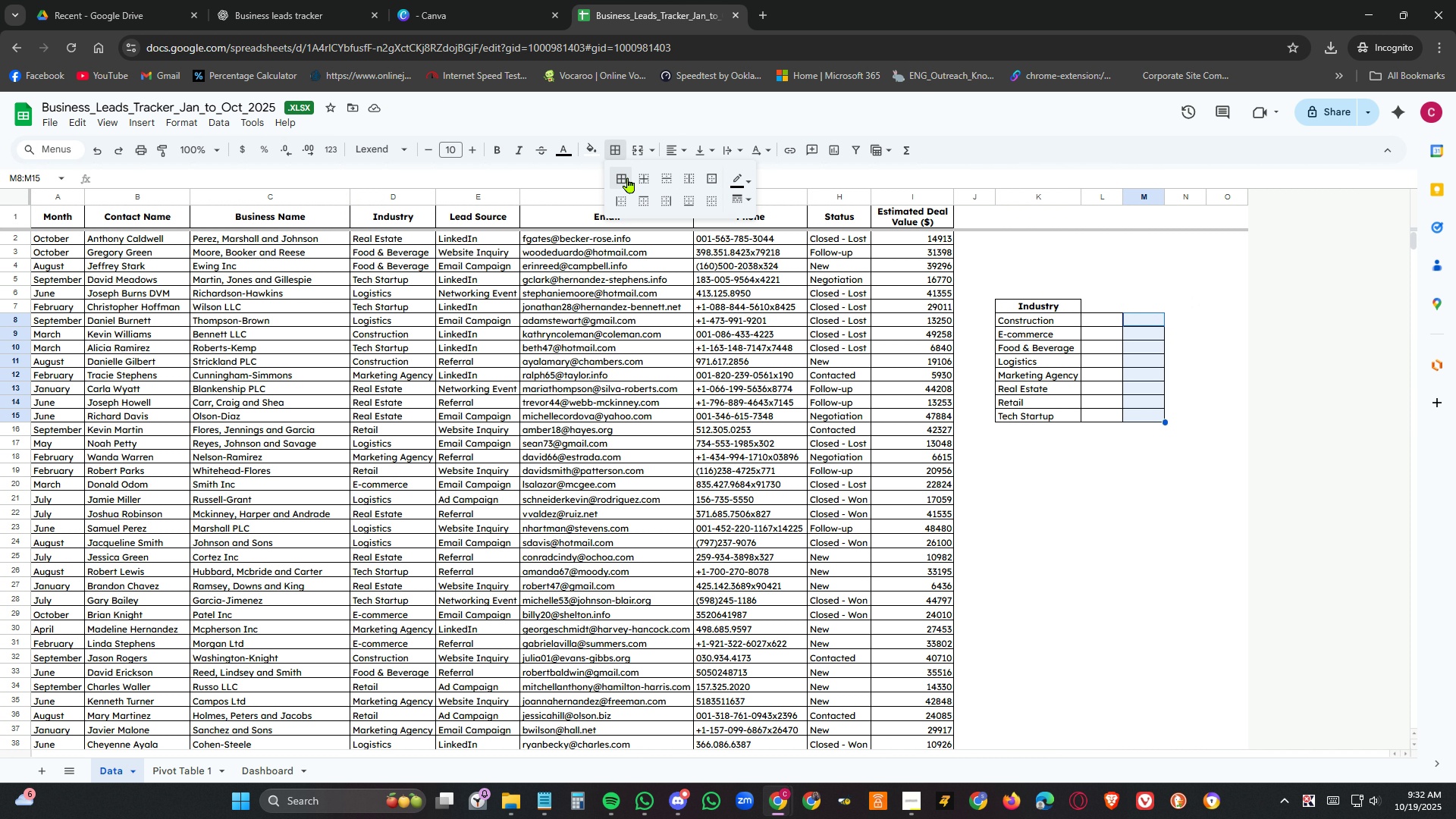 
left_click([628, 177])
 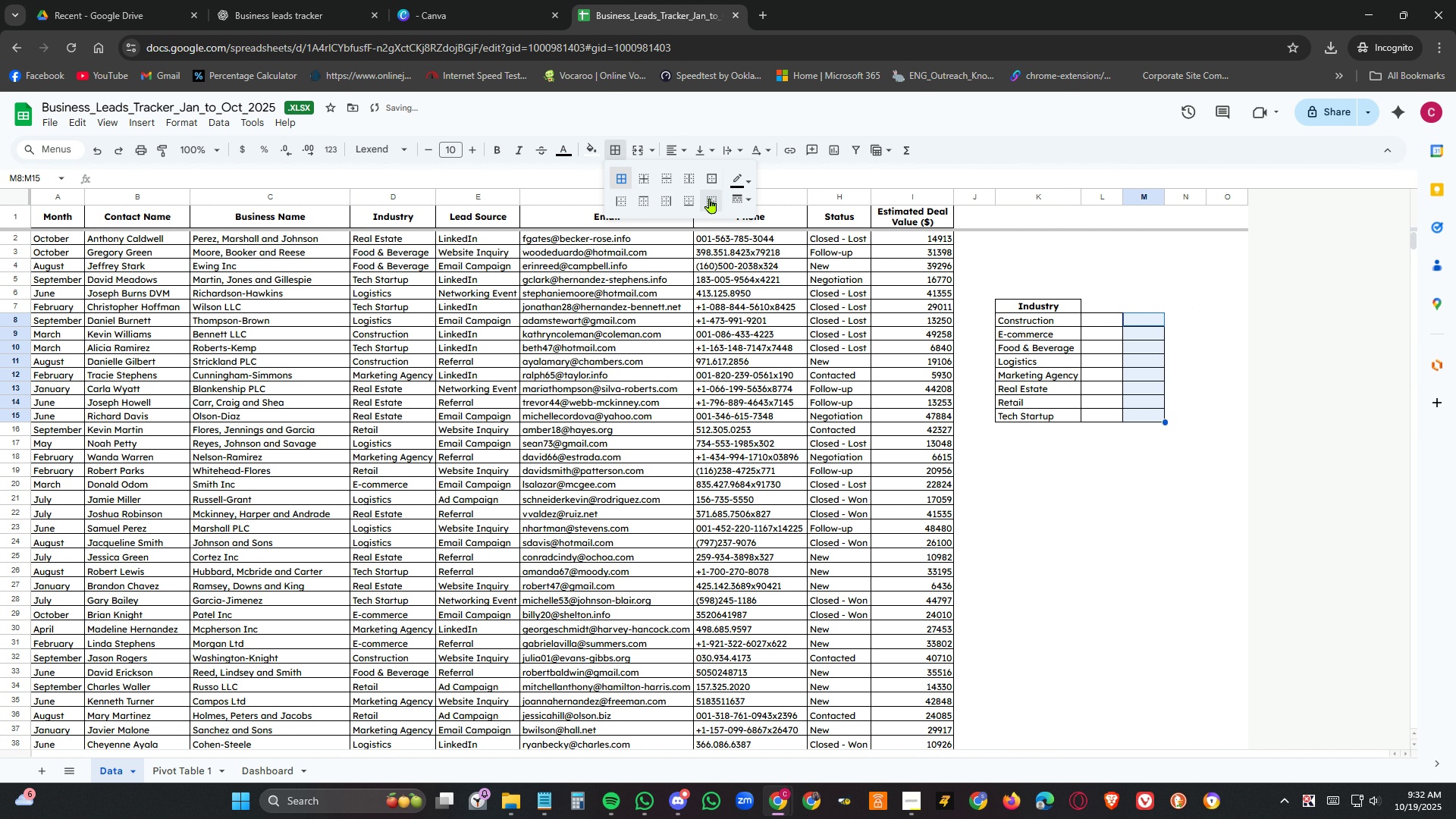 
left_click([711, 198])
 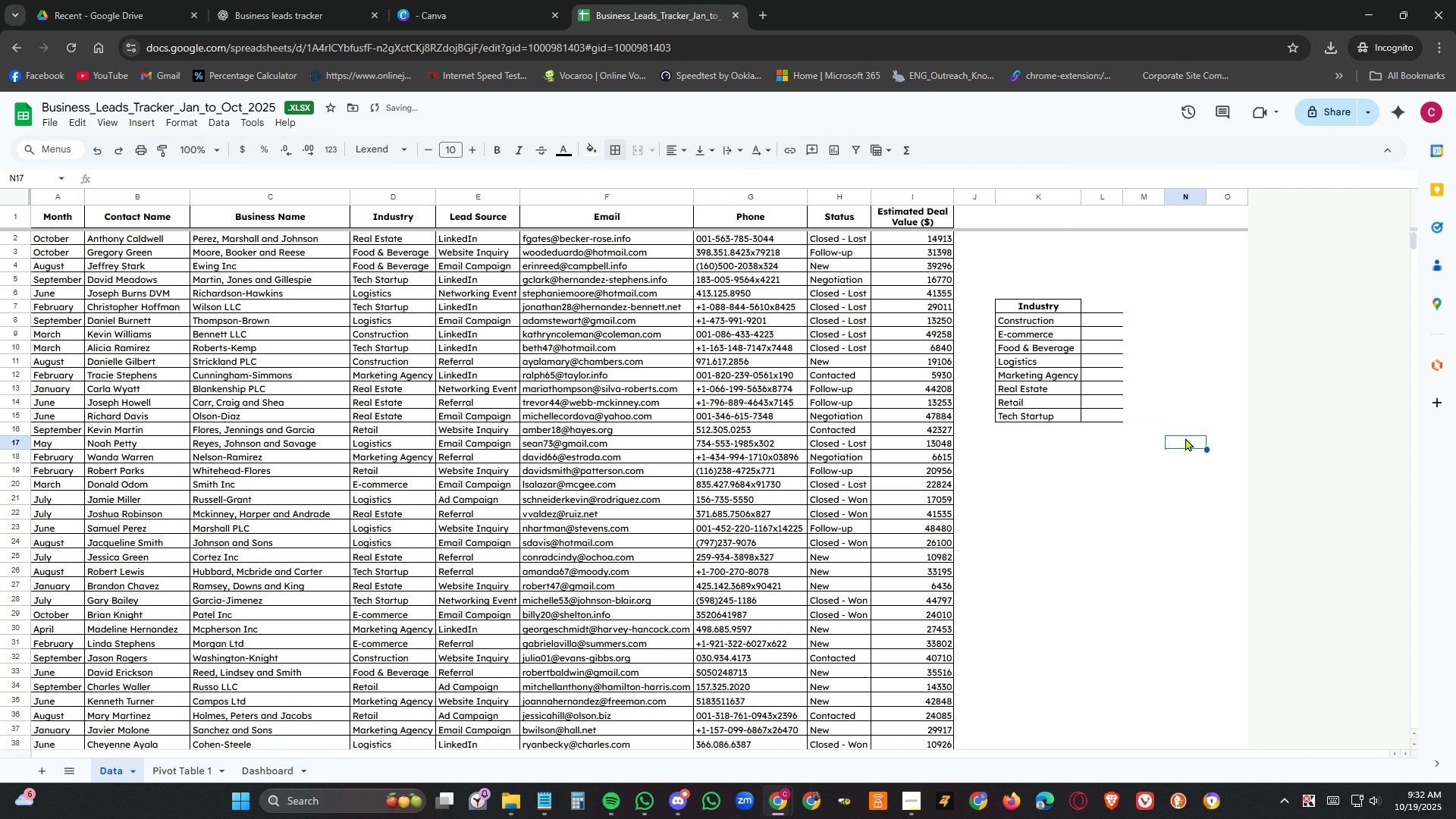 
left_click([1195, 446])
 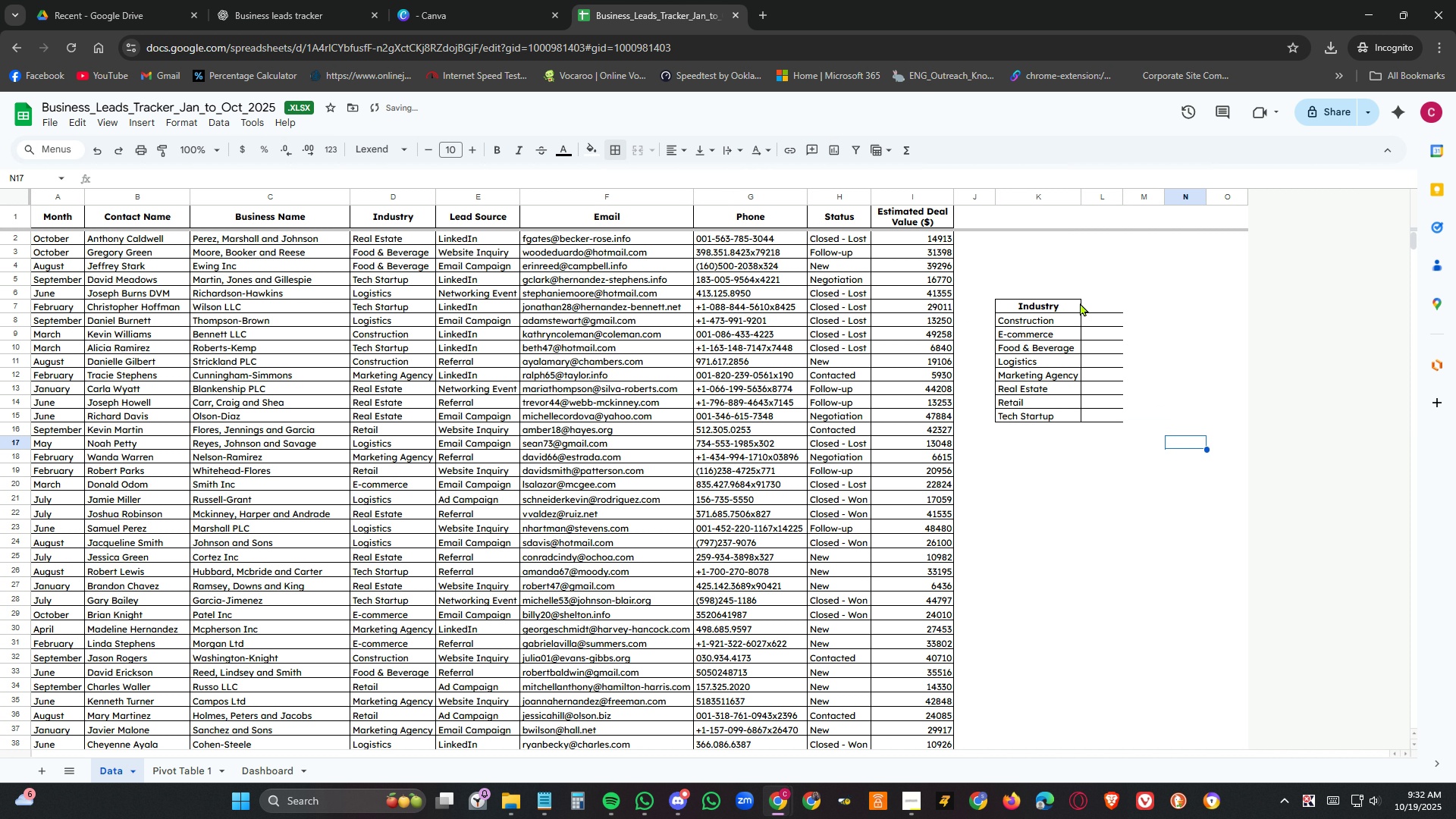 
left_click_drag(start_coordinate=[1063, 306], to_coordinate=[1111, 416])
 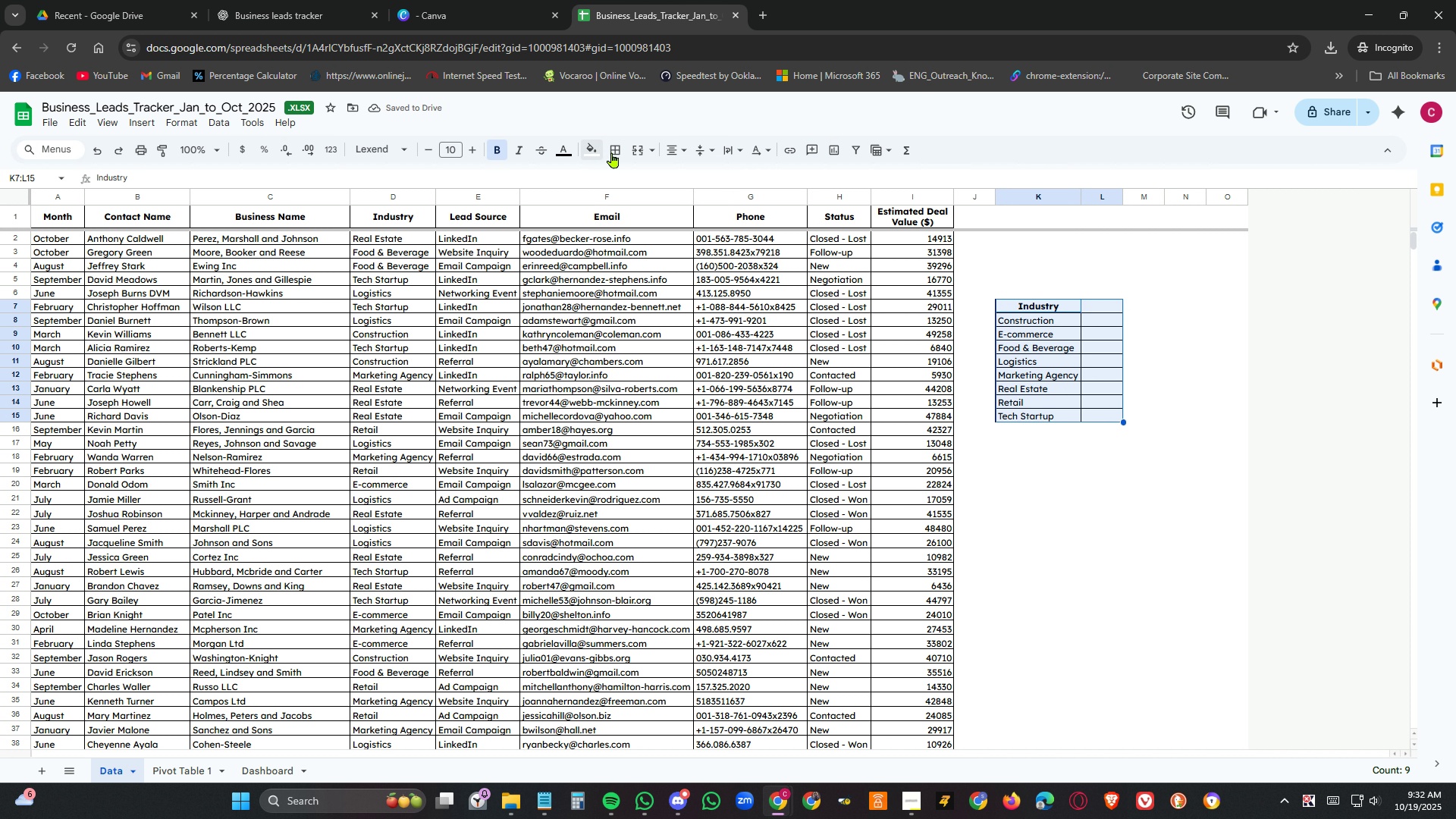 
left_click([614, 153])
 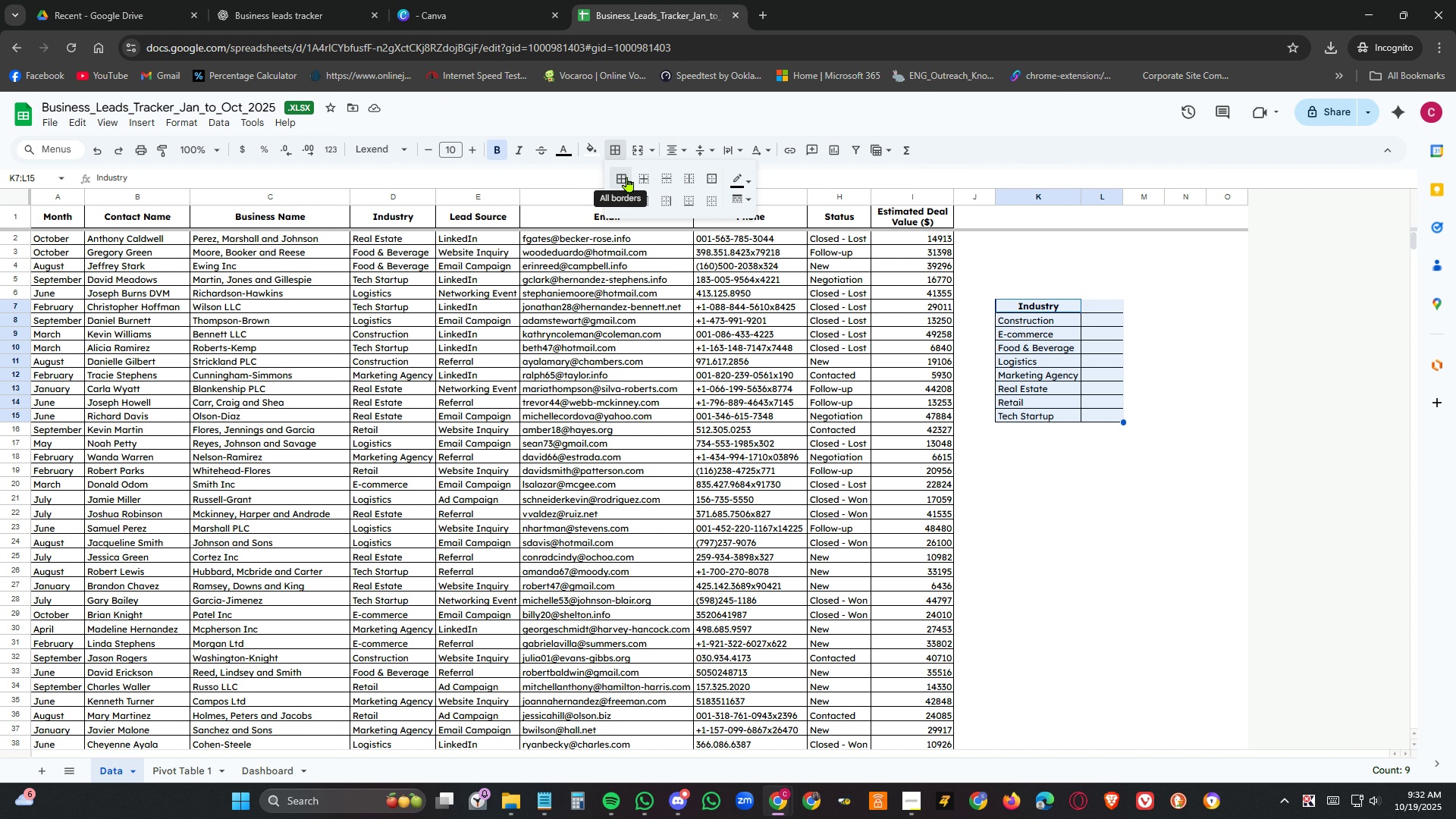 
left_click([627, 177])
 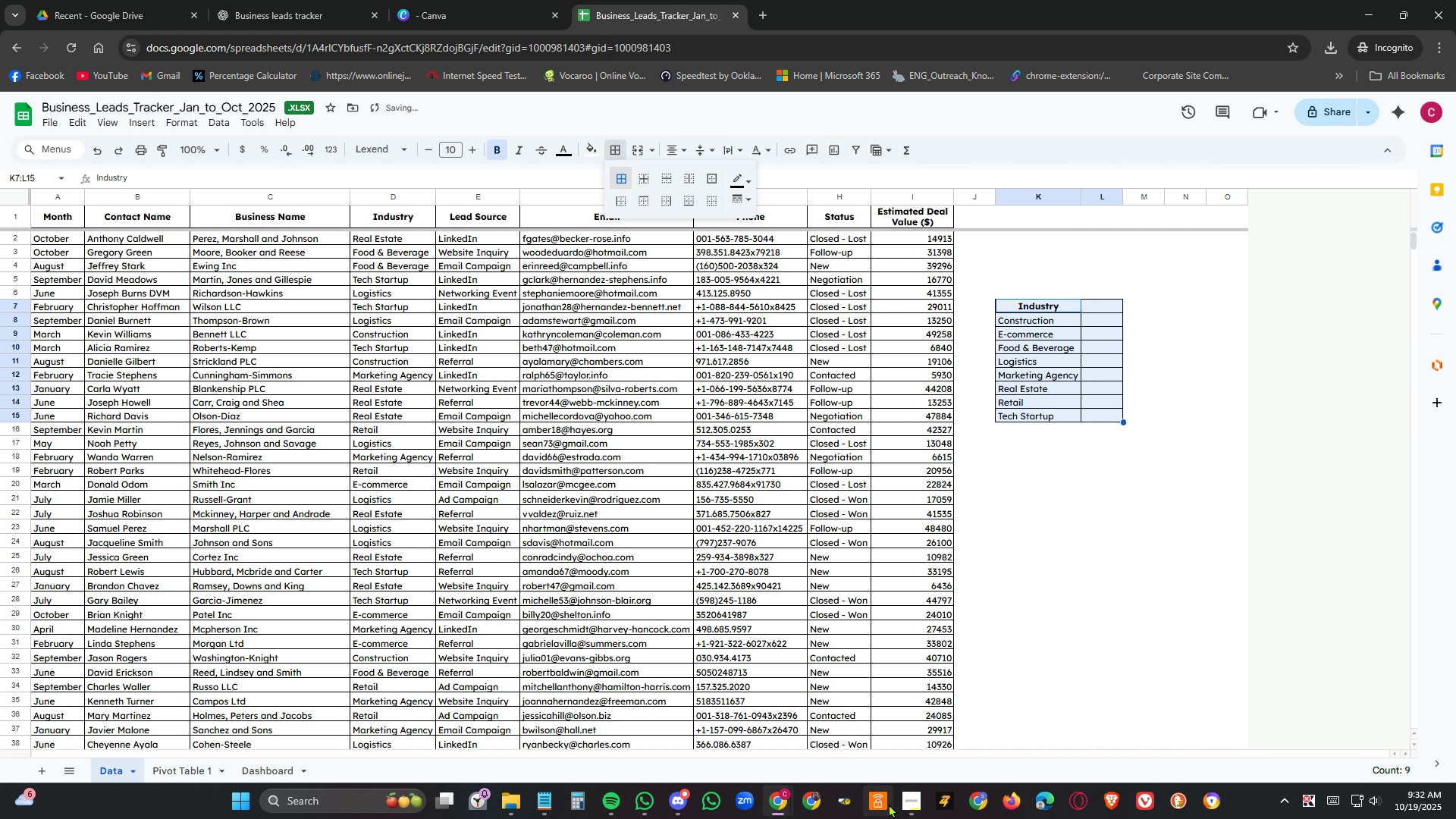 
left_click([907, 799])